 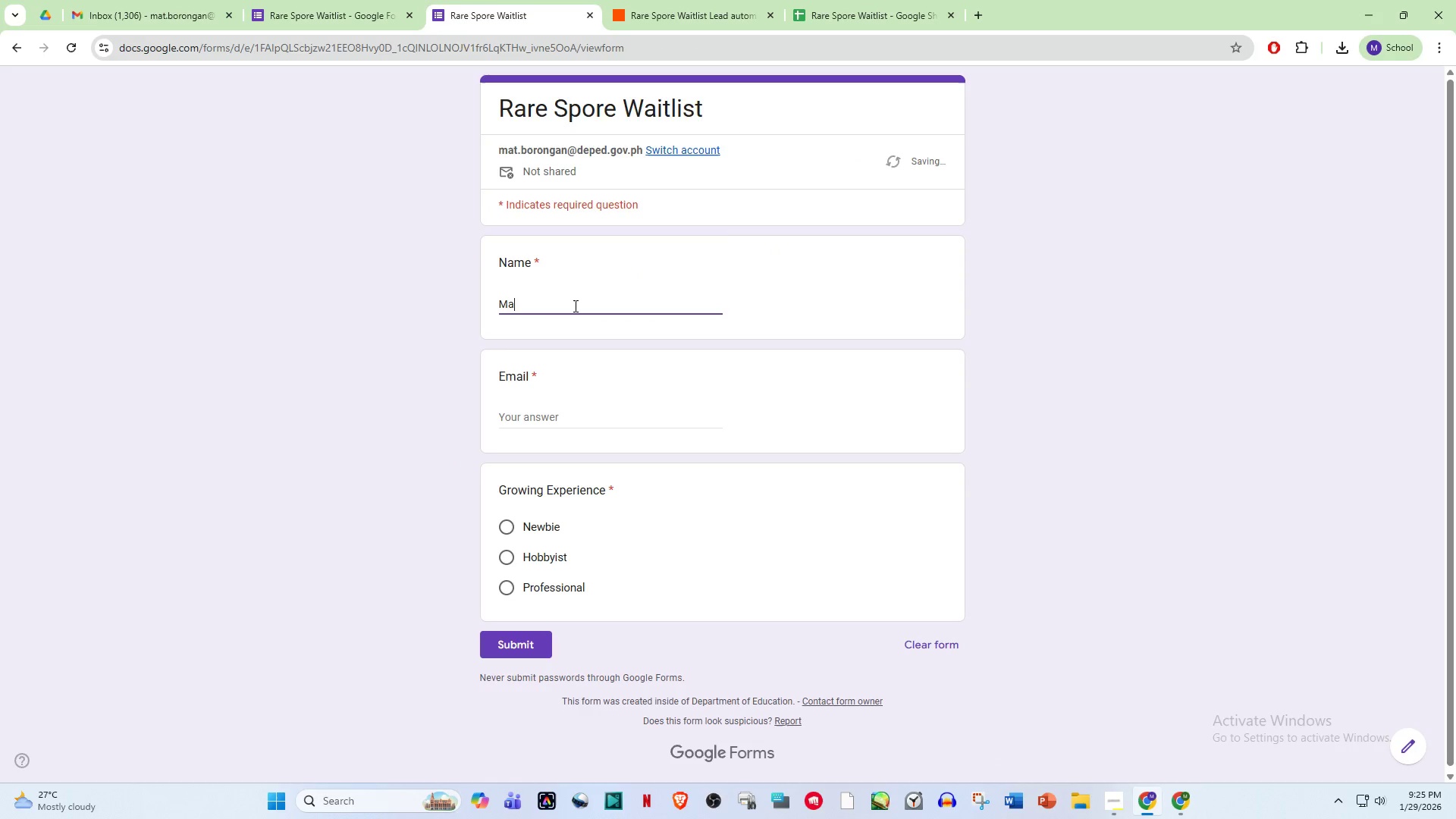 
hold_key(key=ShiftLeft, duration=0.41)
 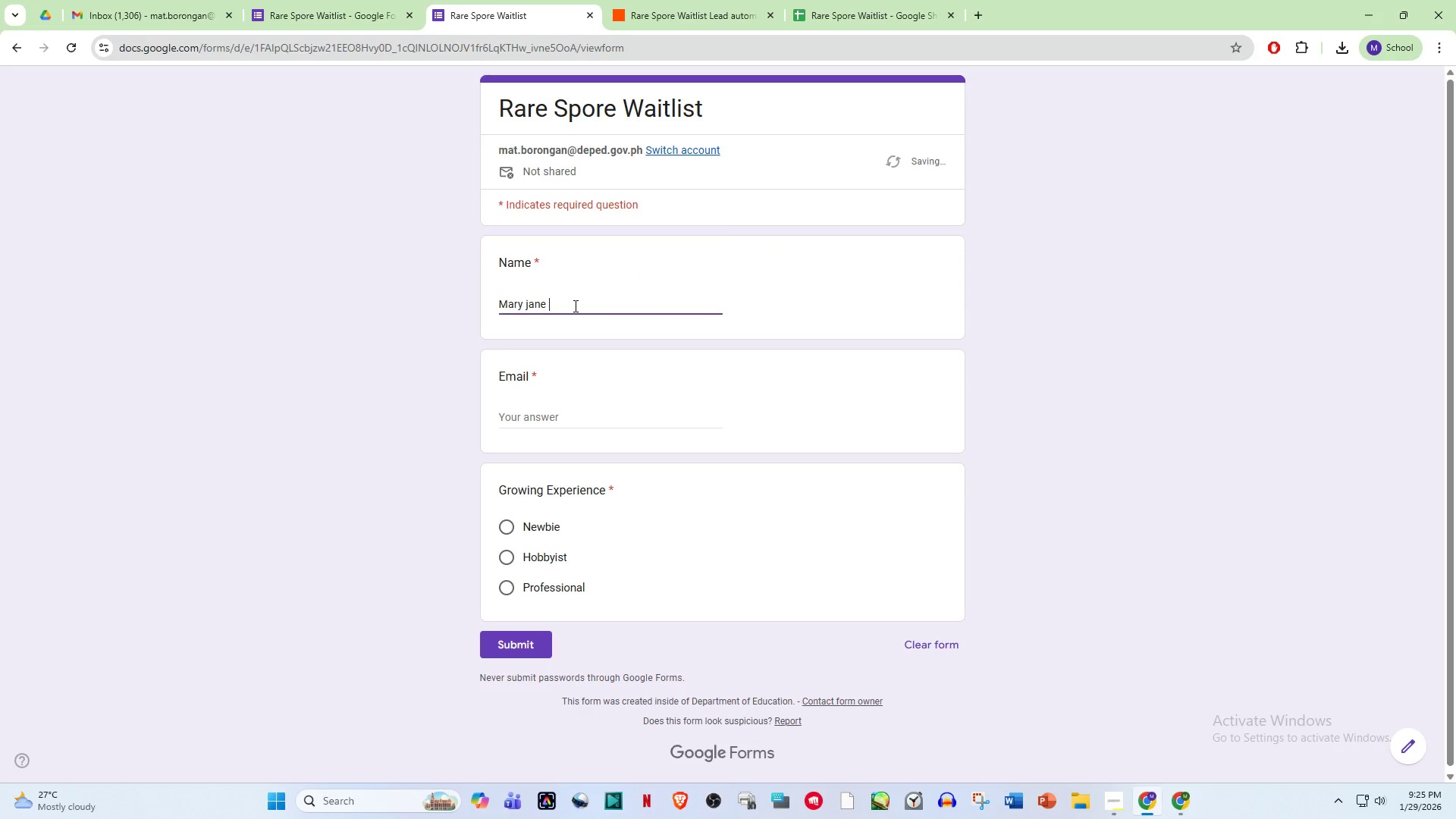 
hold_key(key=ShiftLeft, duration=0.47)
 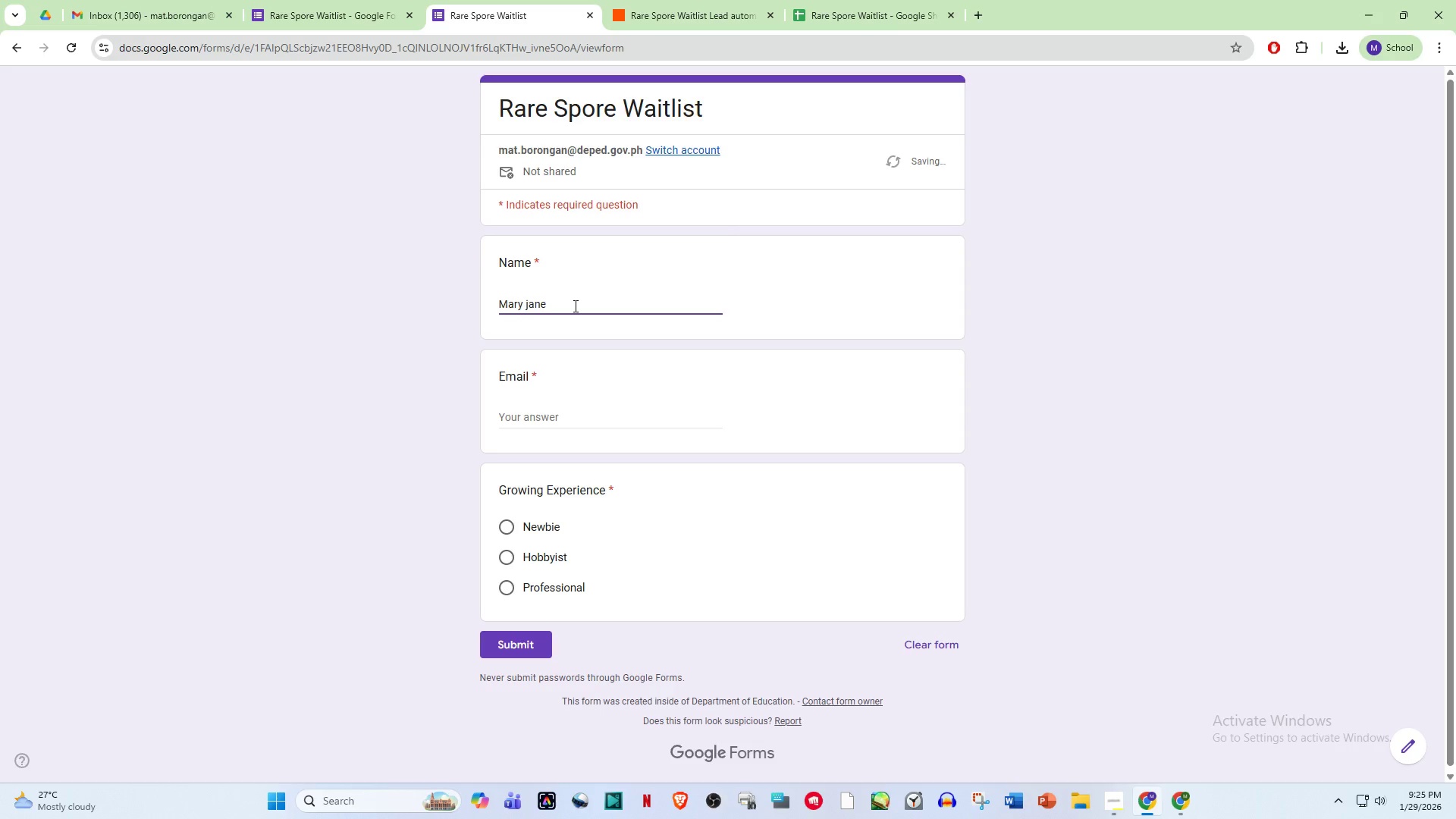 
hold_key(key=ShiftLeft, duration=0.72)
 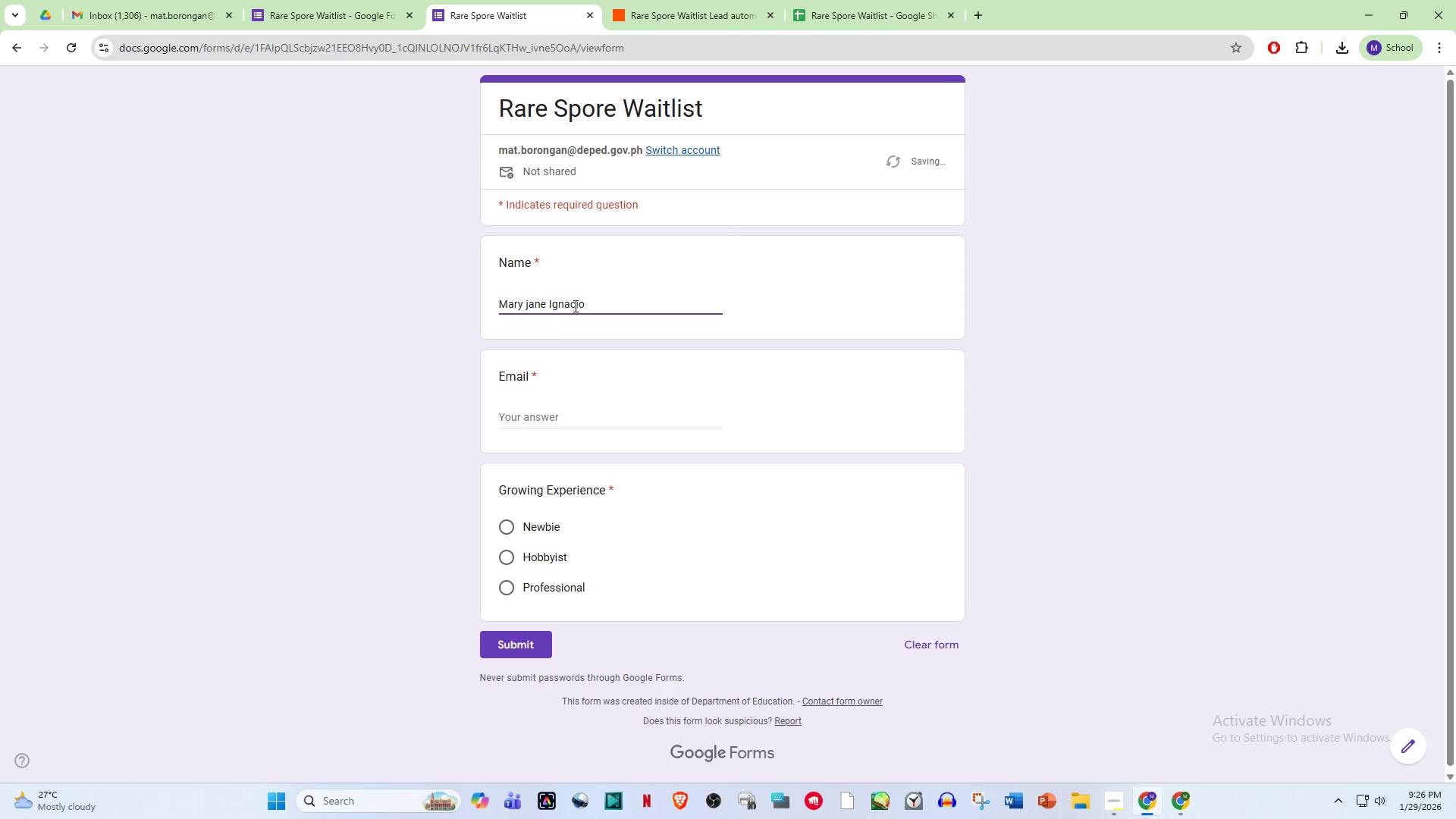 
double_click([557, 419])
 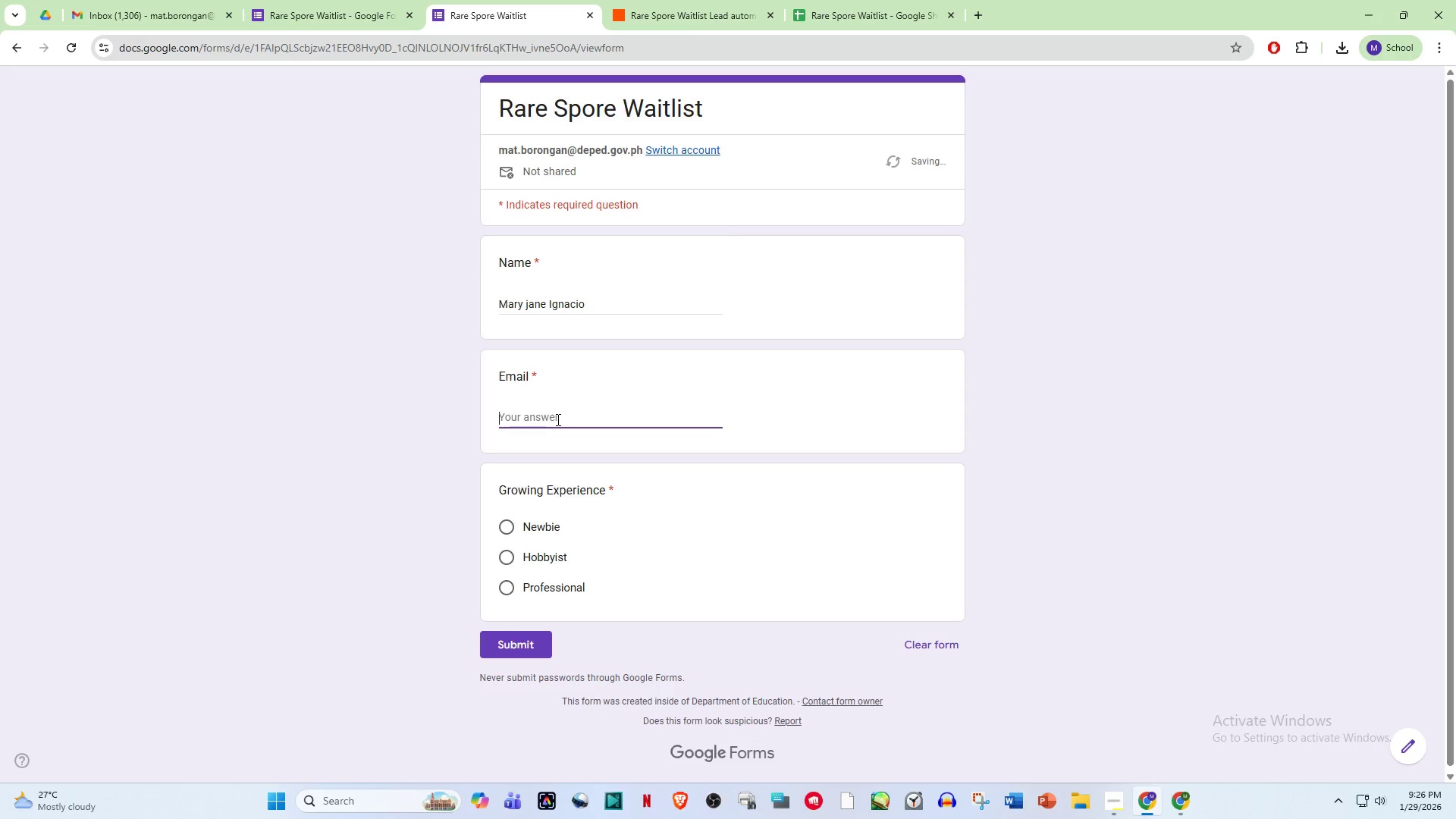 
type(Maryjaneignacio@gmail.com)
 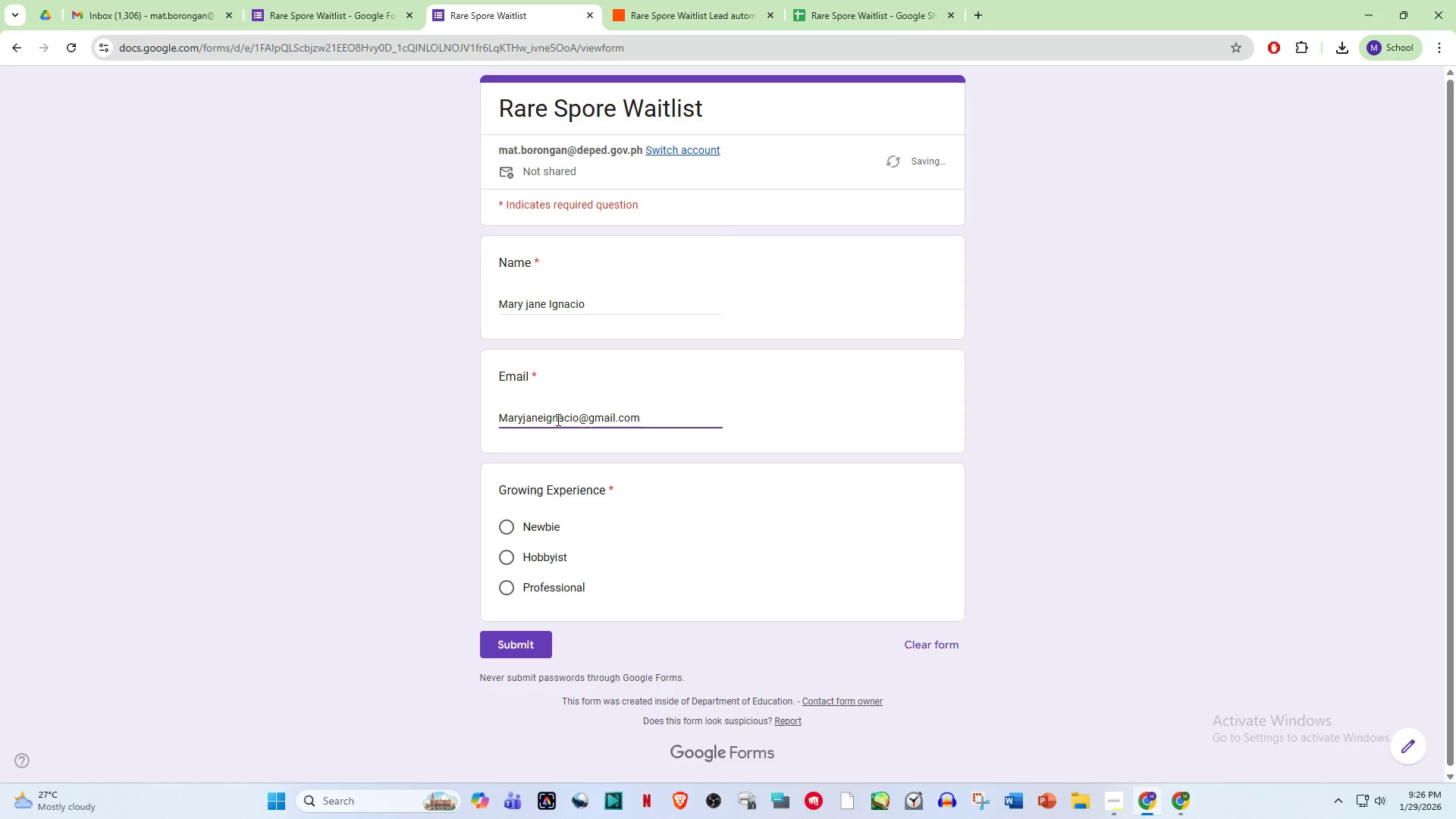 
left_click([507, 527])
 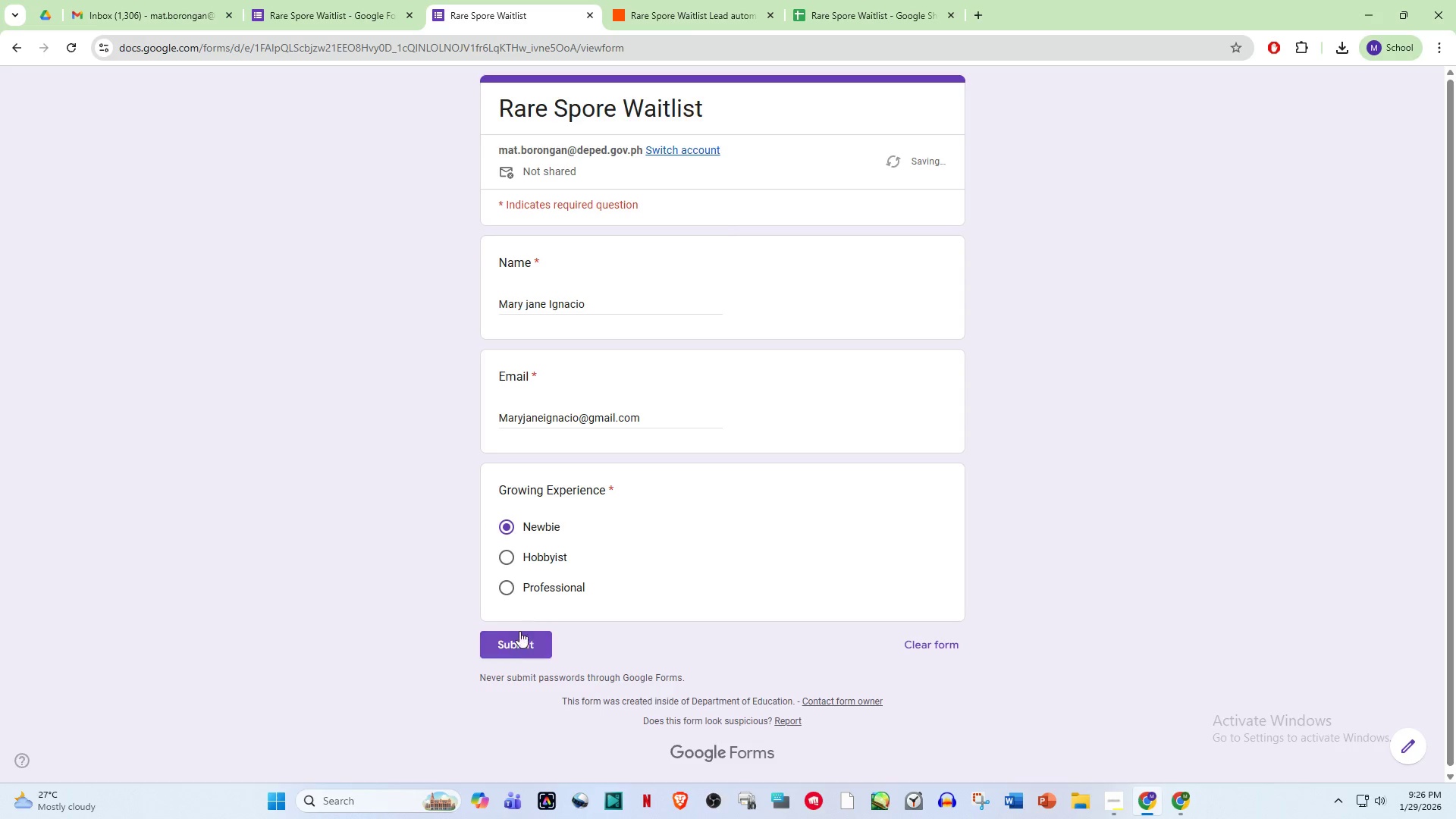 
left_click([516, 642])
 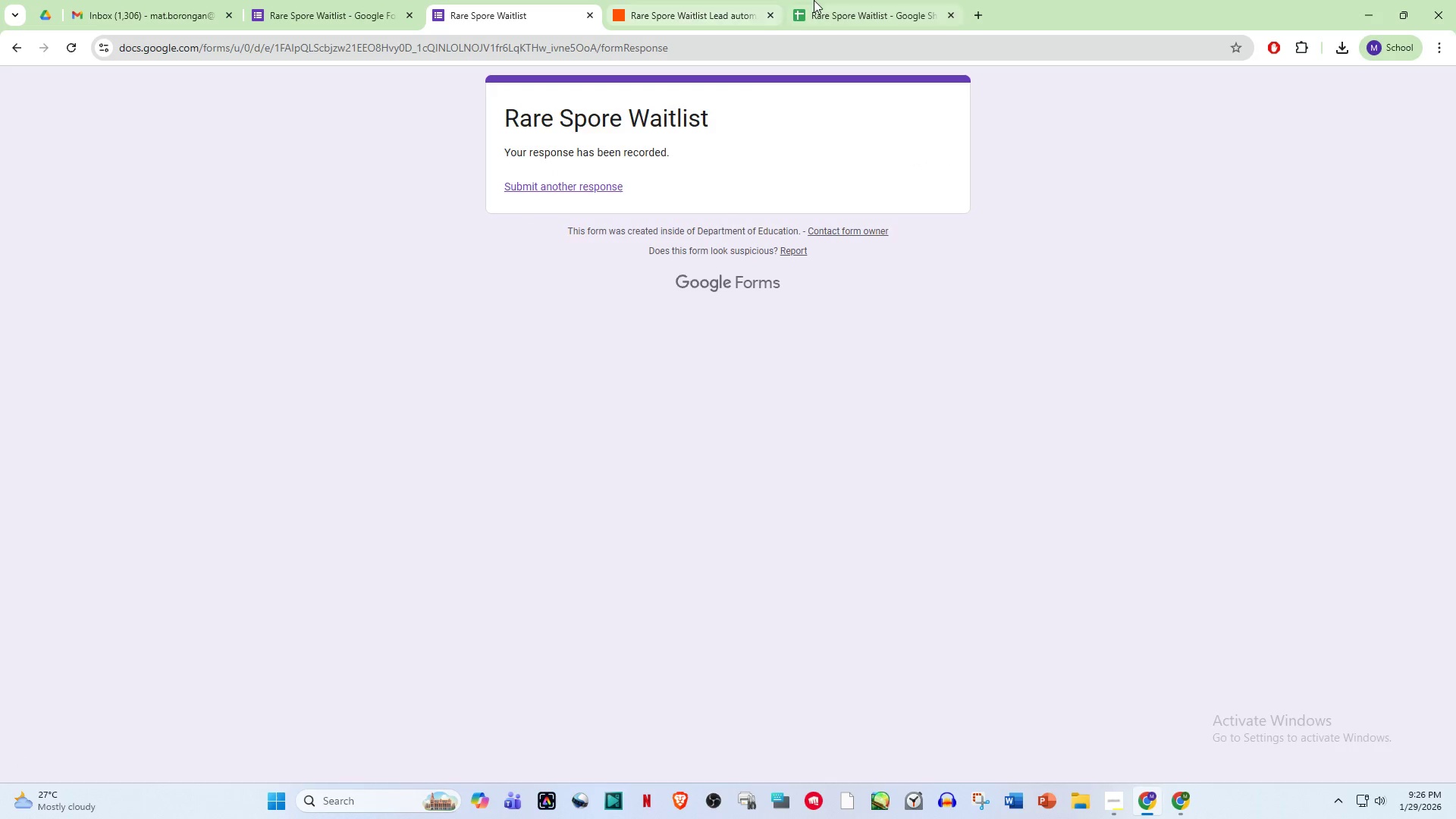 
left_click([691, 0])
 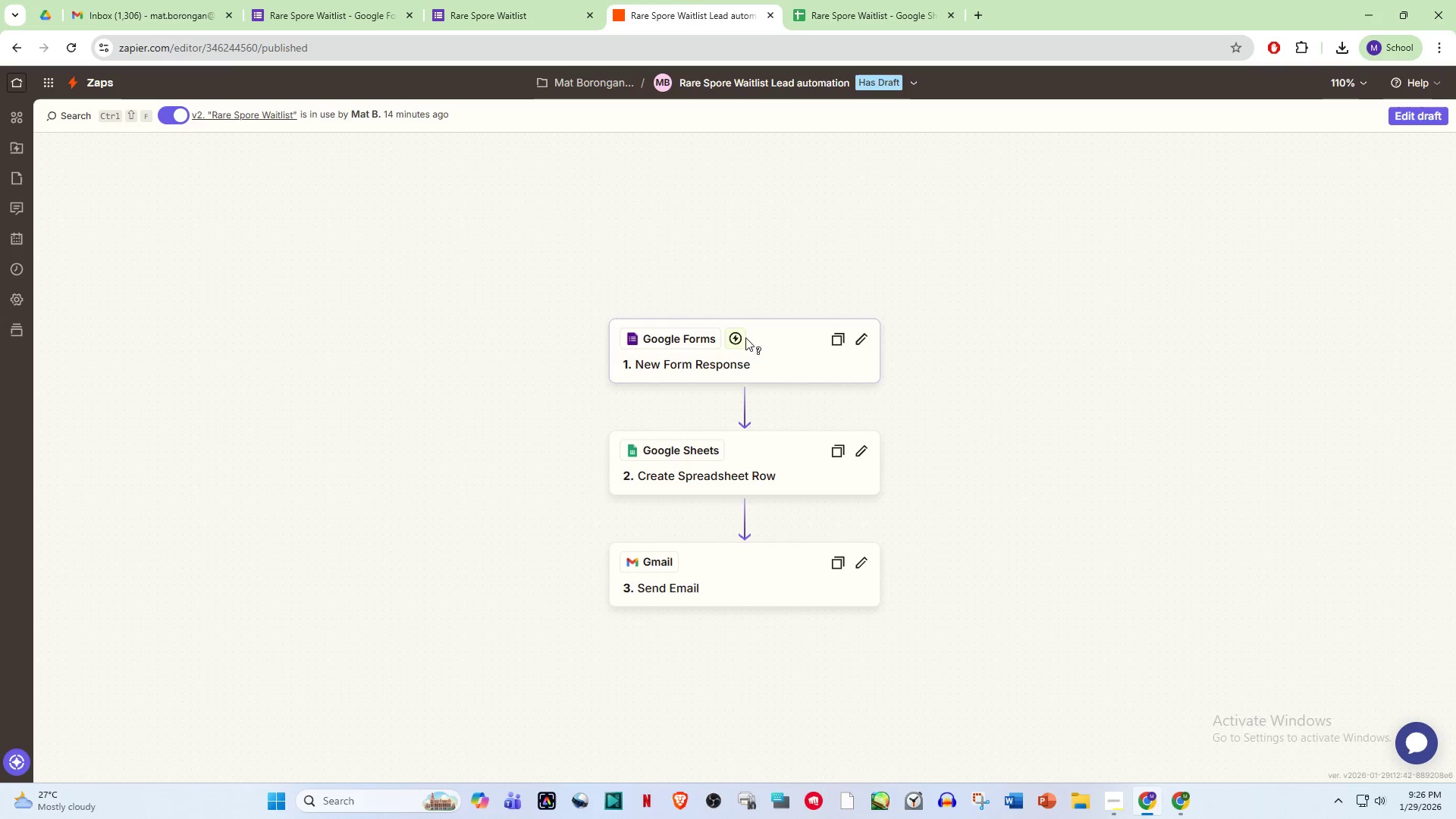 
left_click([742, 360])
 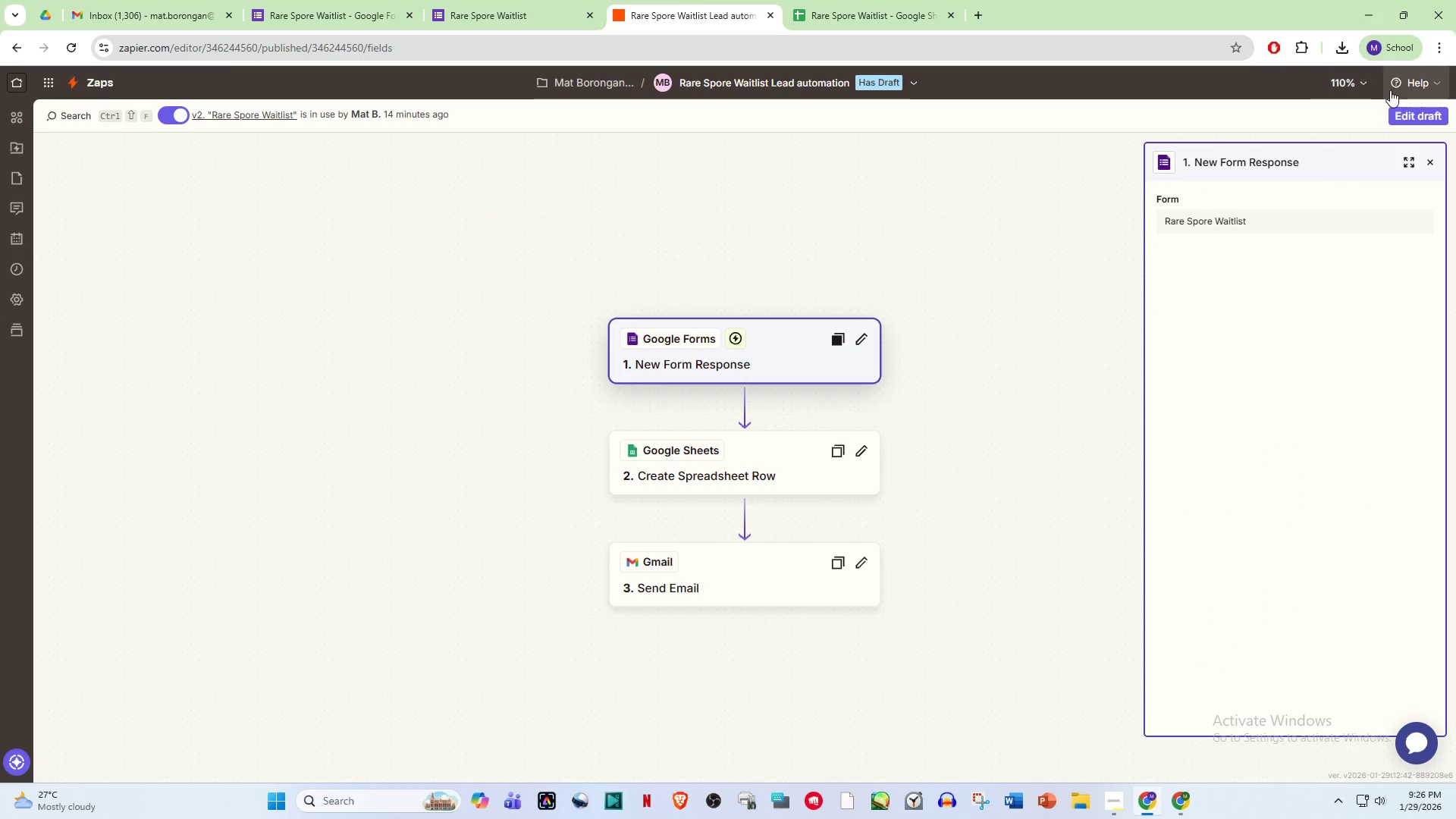 
mouse_move([1362, 117])
 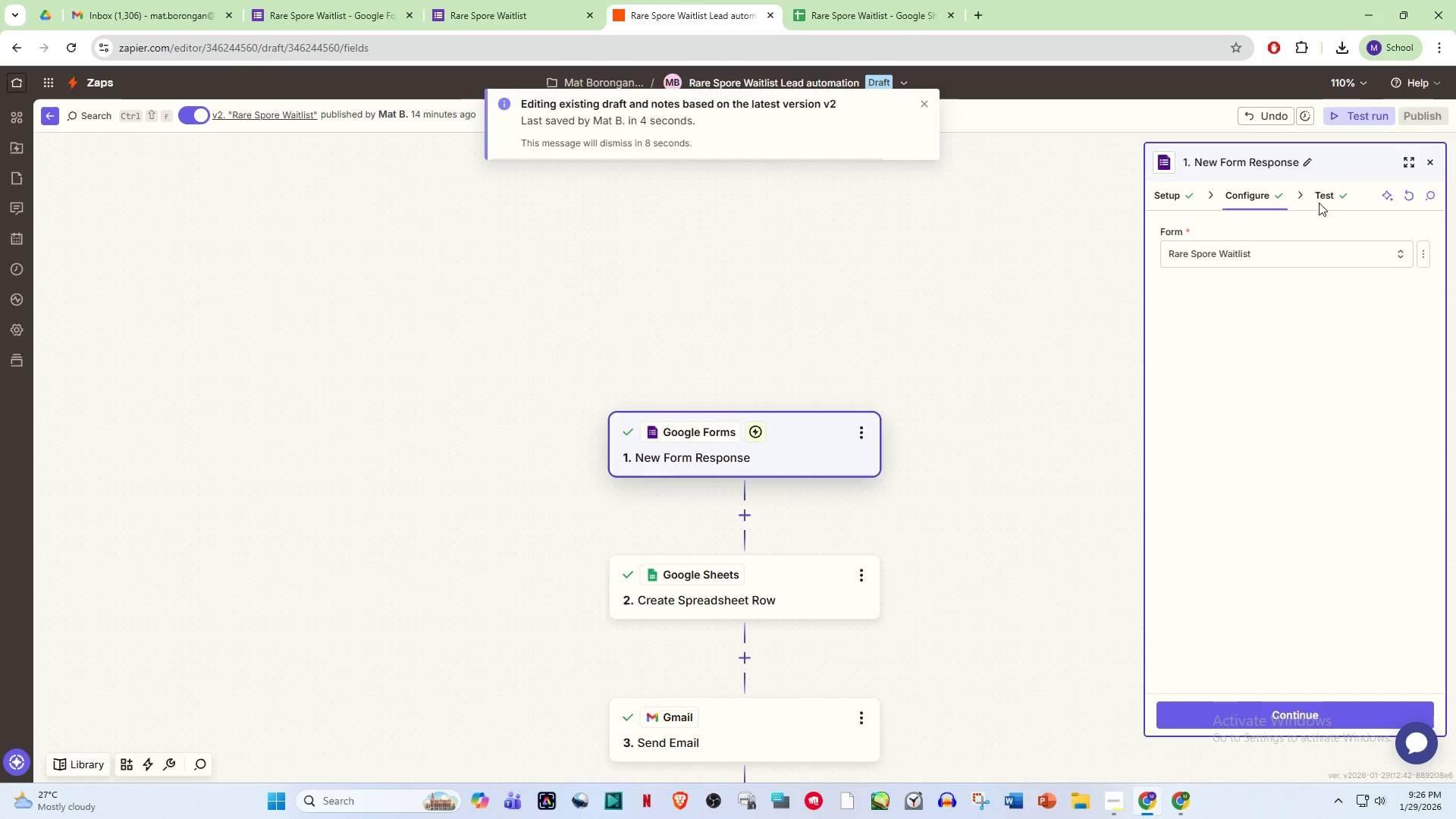 
wait(5.32)
 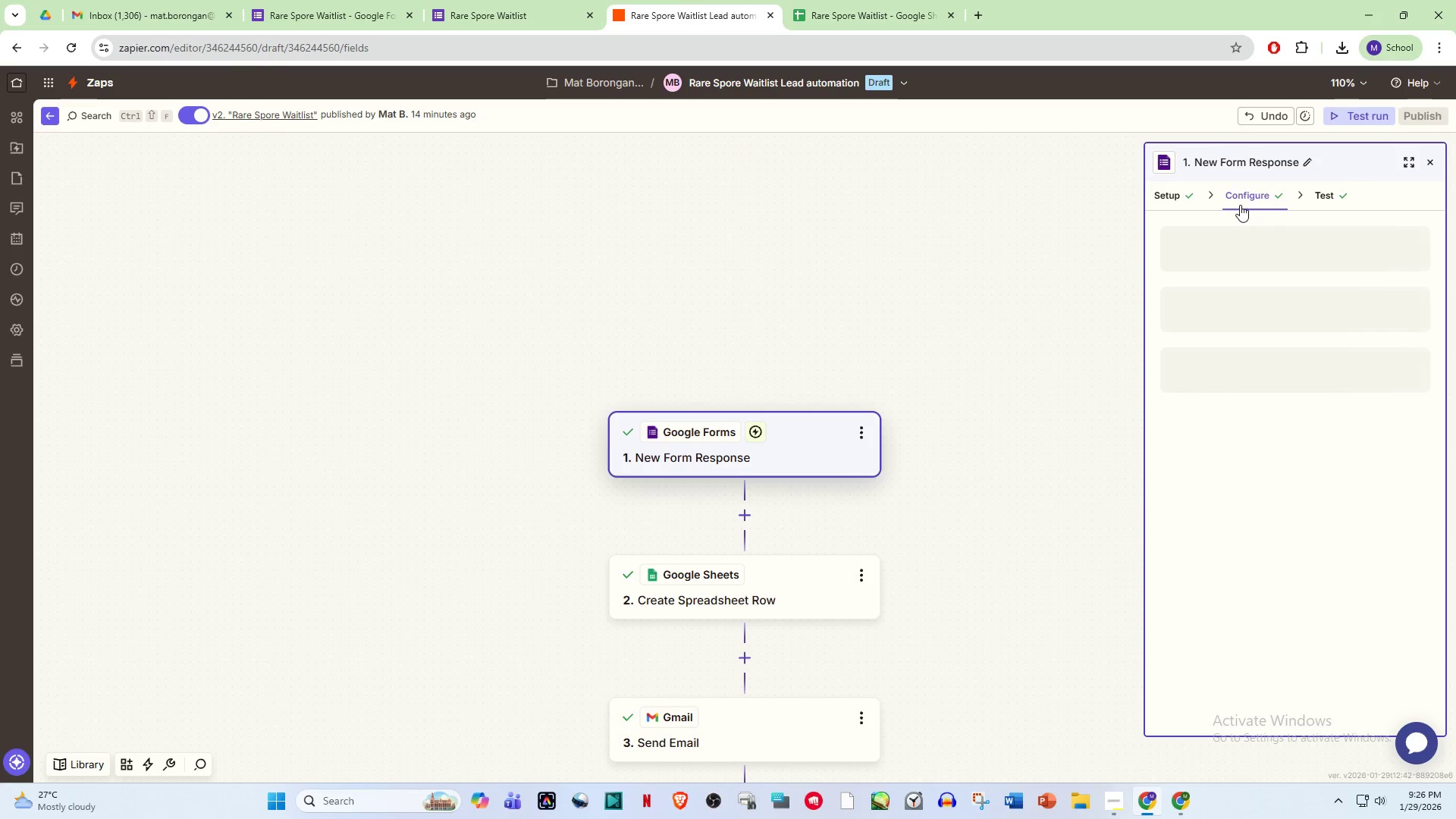 
left_click([1326, 197])
 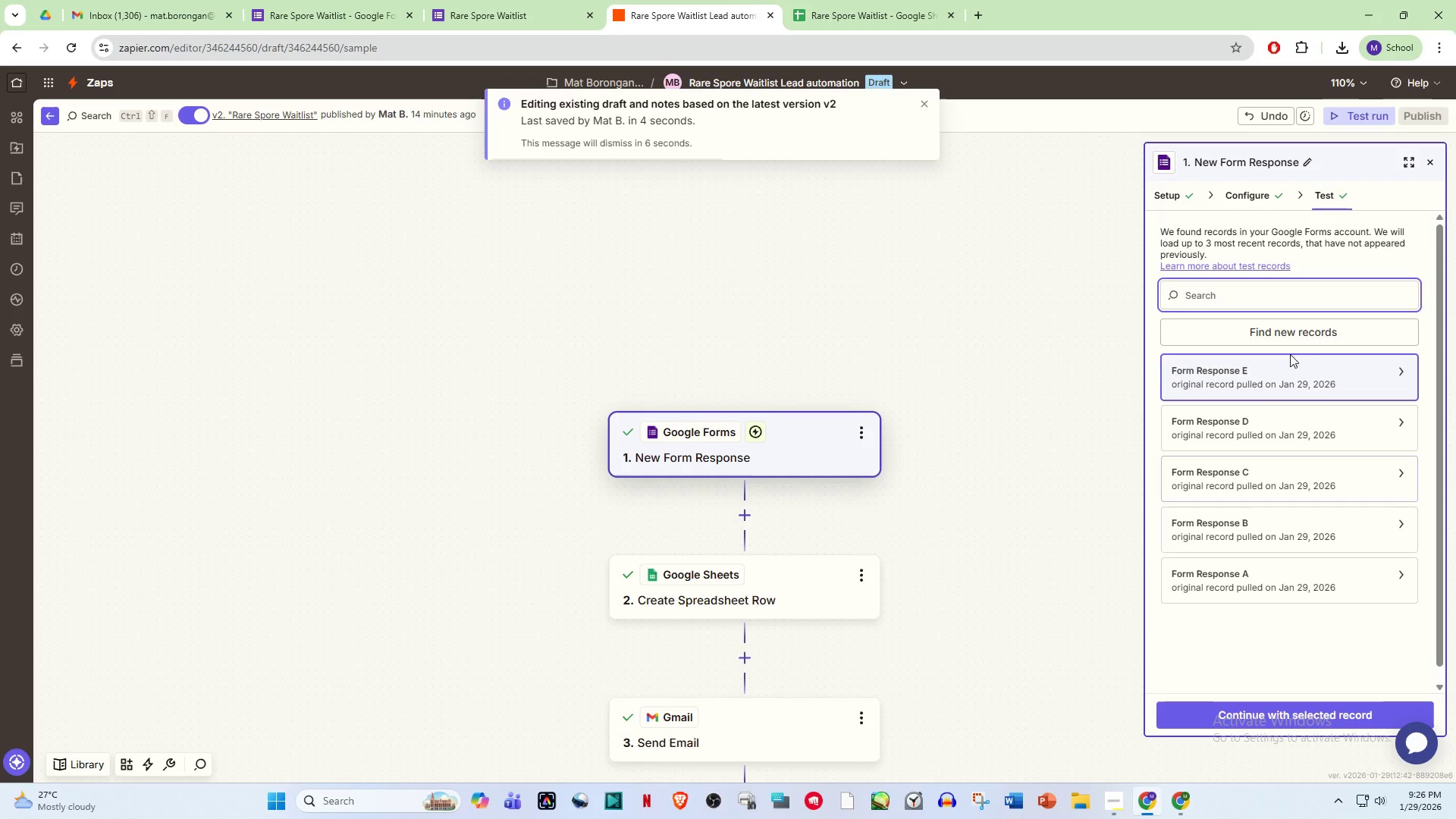 
left_click([1290, 338])
 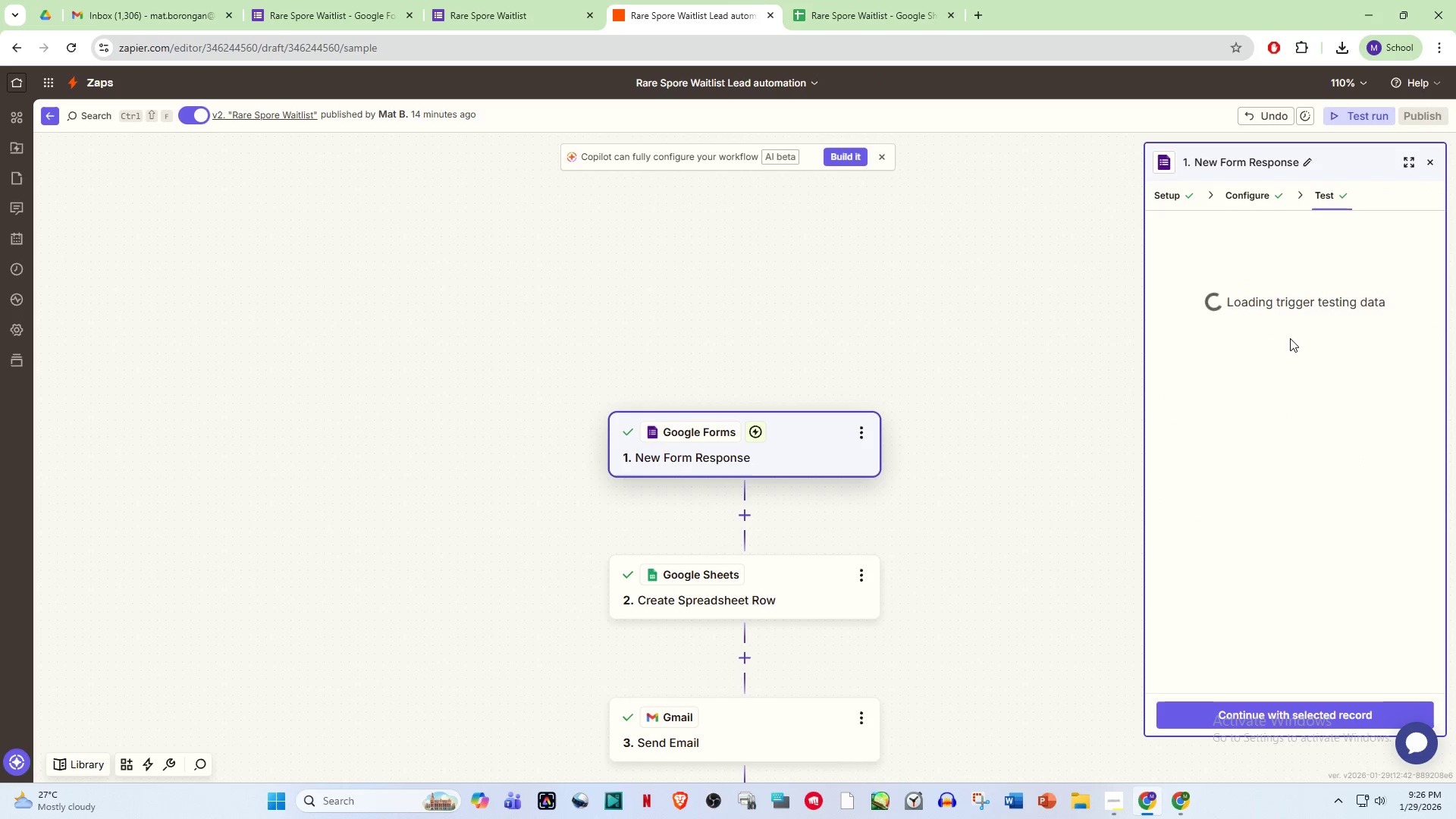 
wait(12.49)
 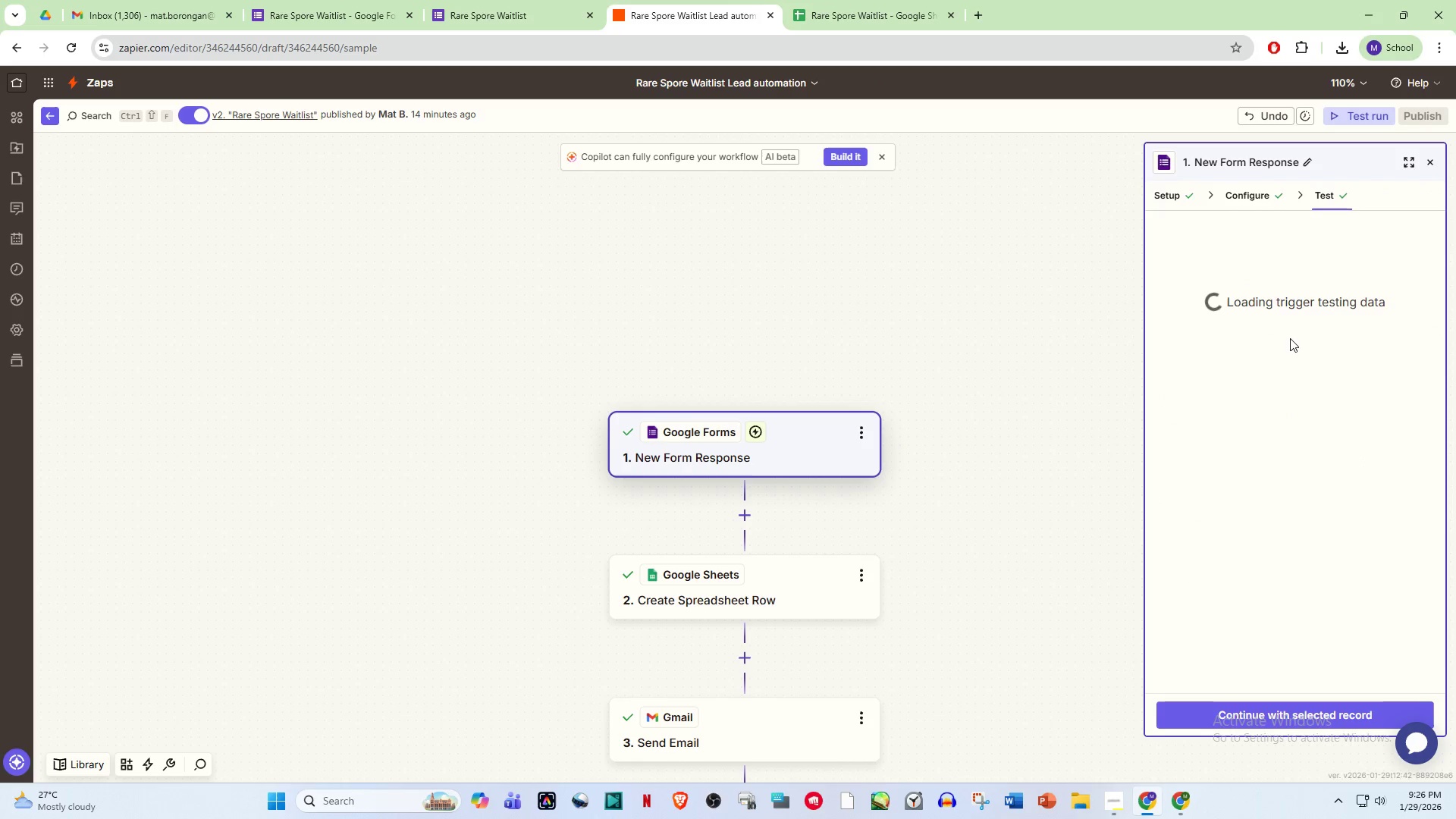 
left_click([1127, 805])